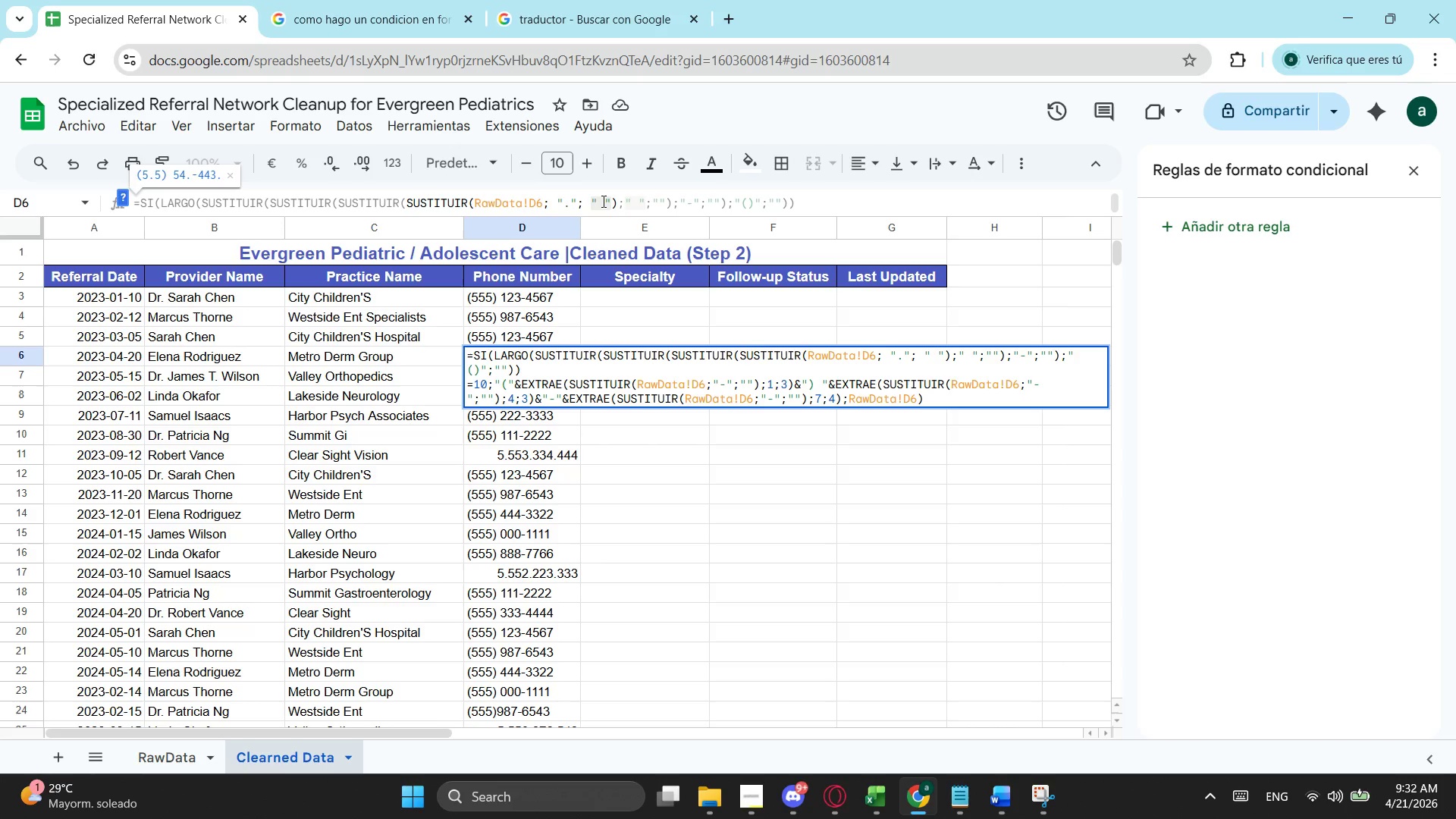 
left_click([602, 201])
 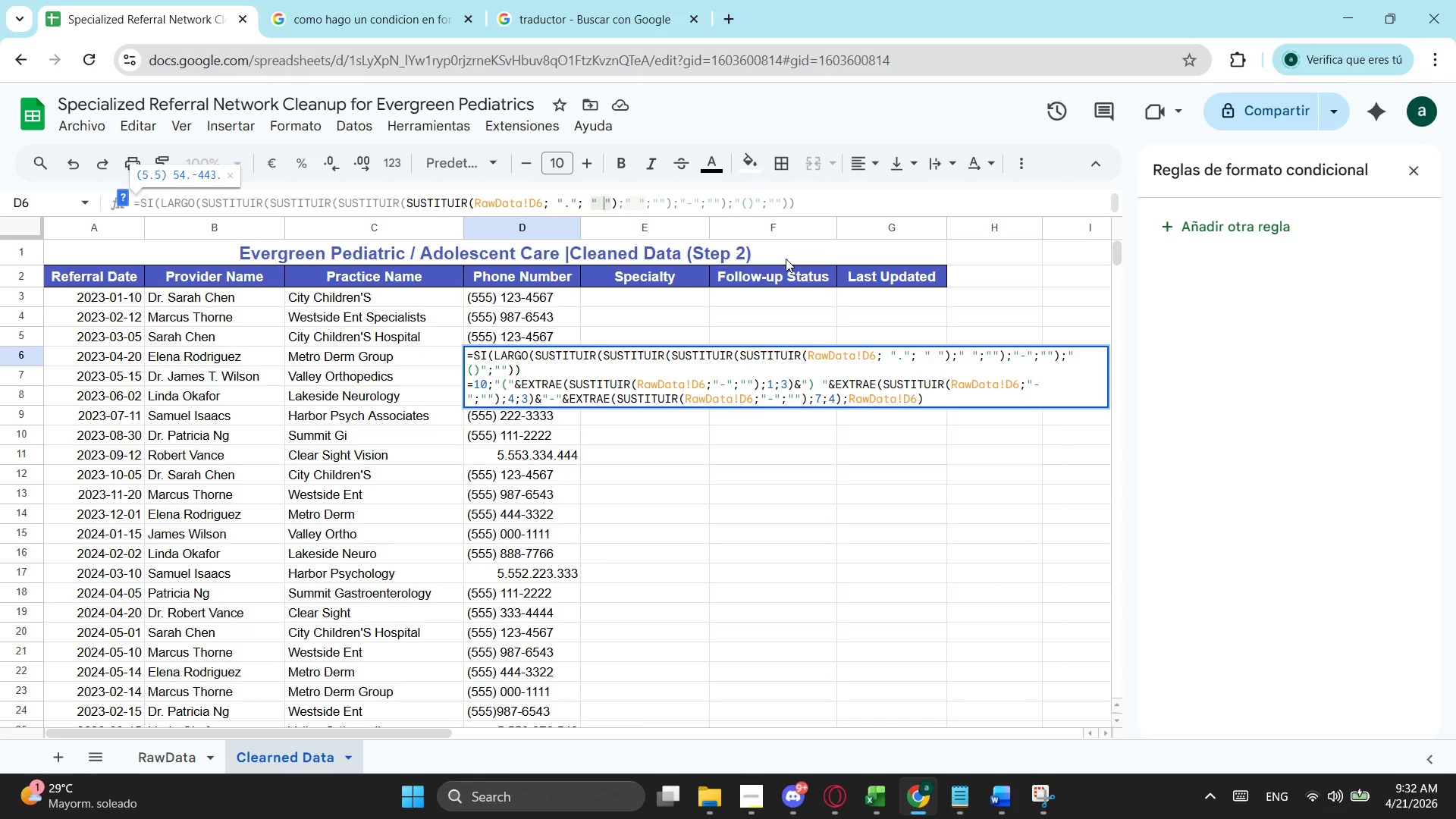 
wait(8.28)
 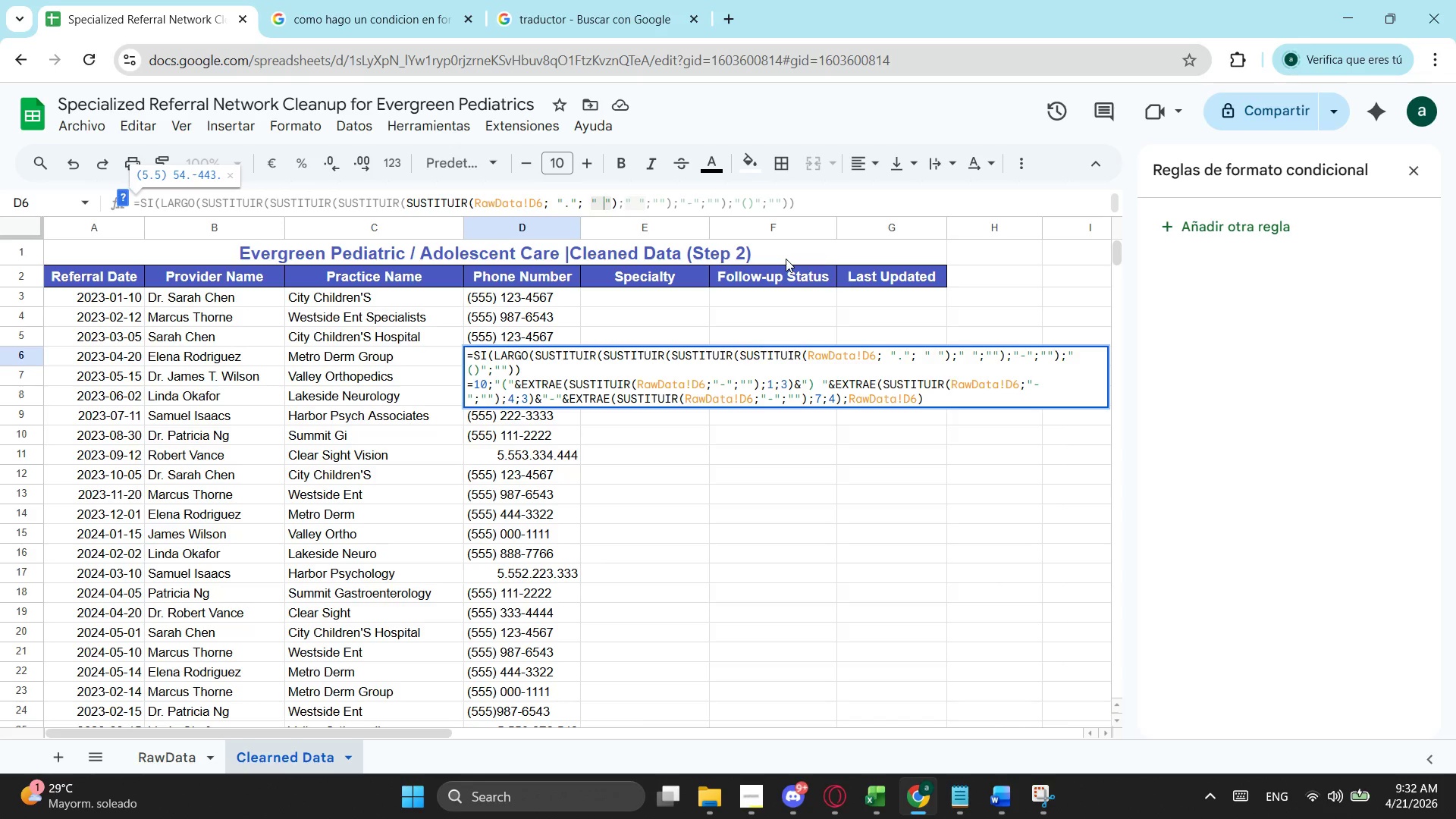 
key(Backspace)
 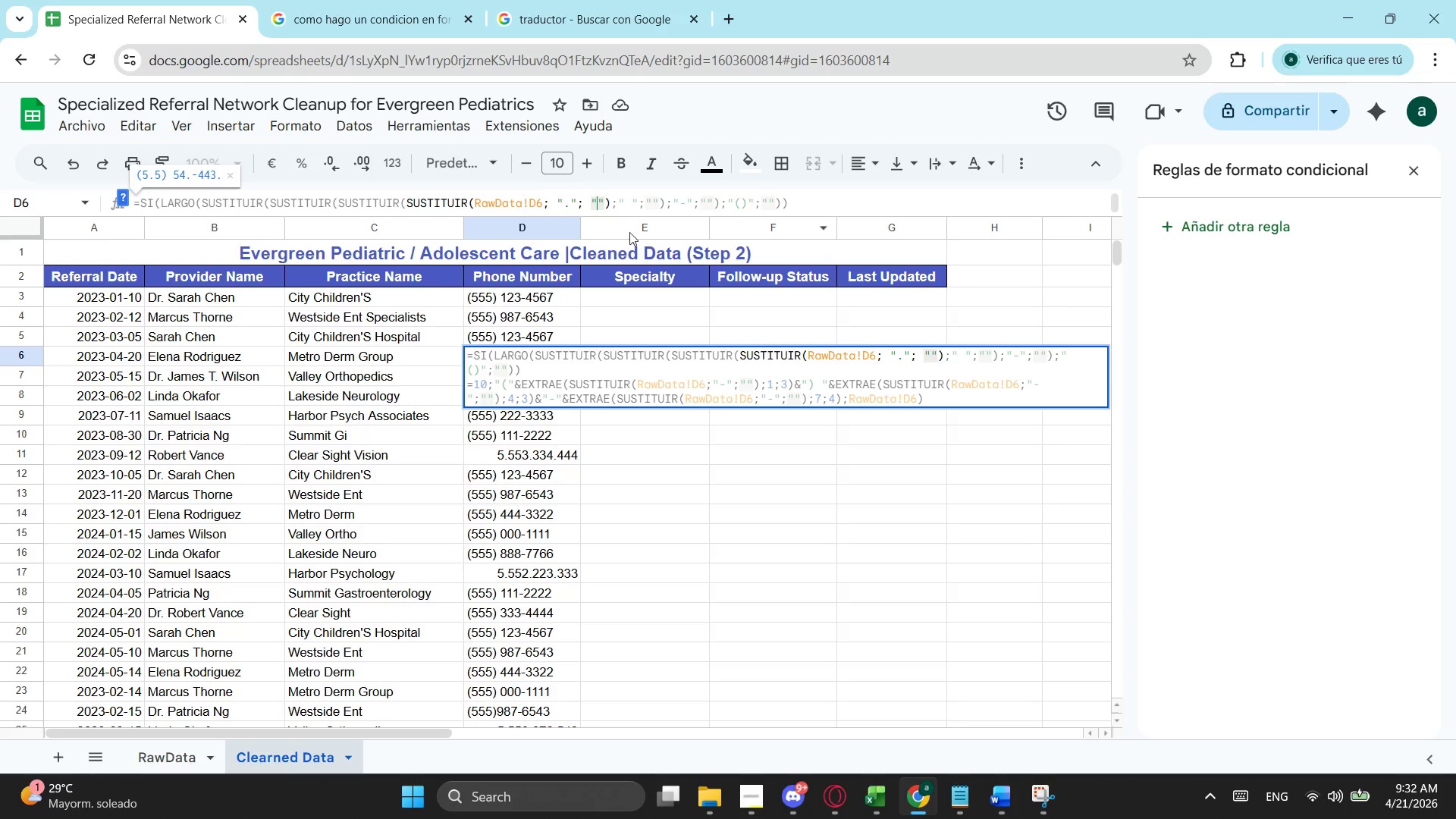 
left_click([573, 200])
 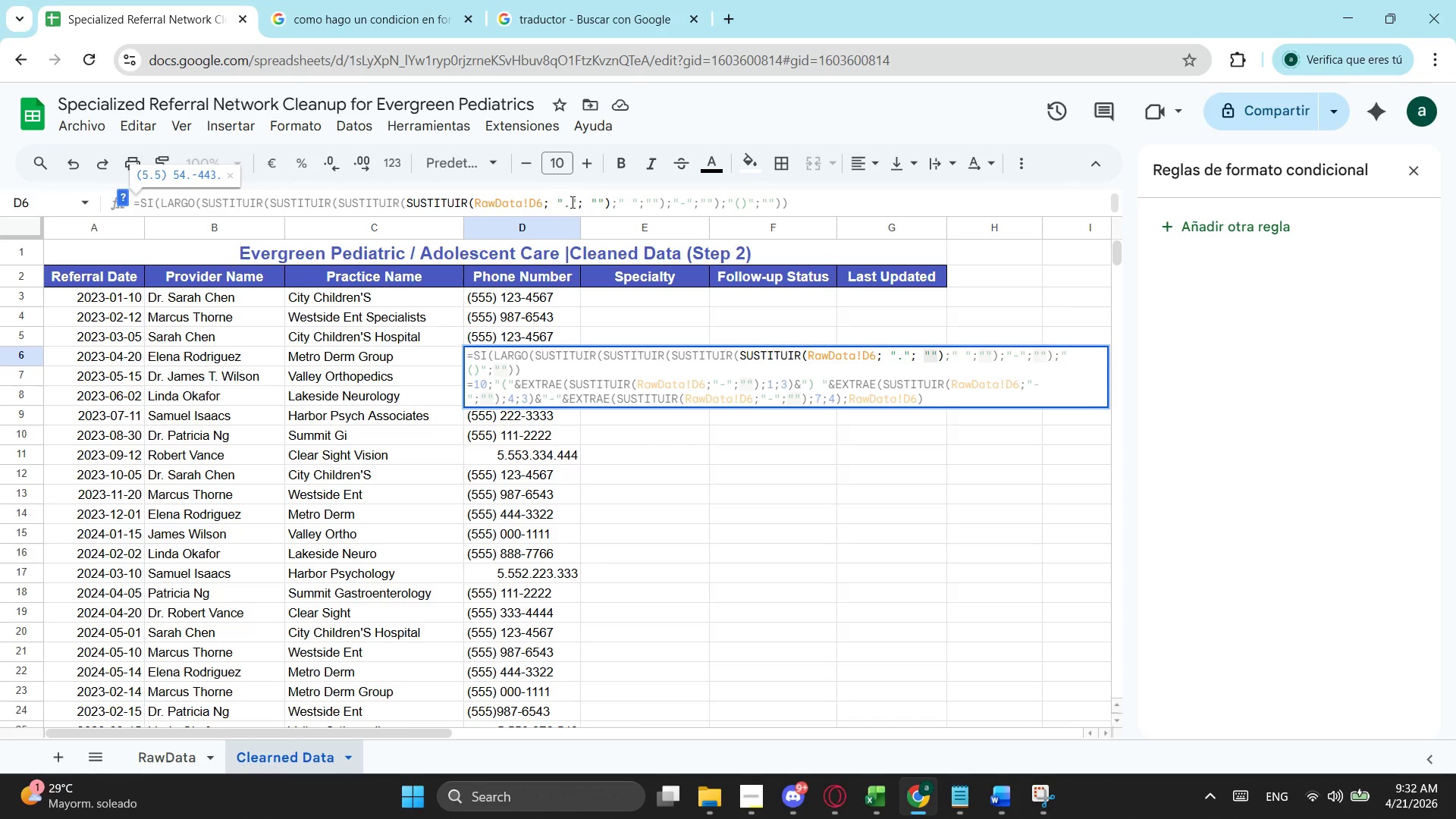 
key(Comma)
 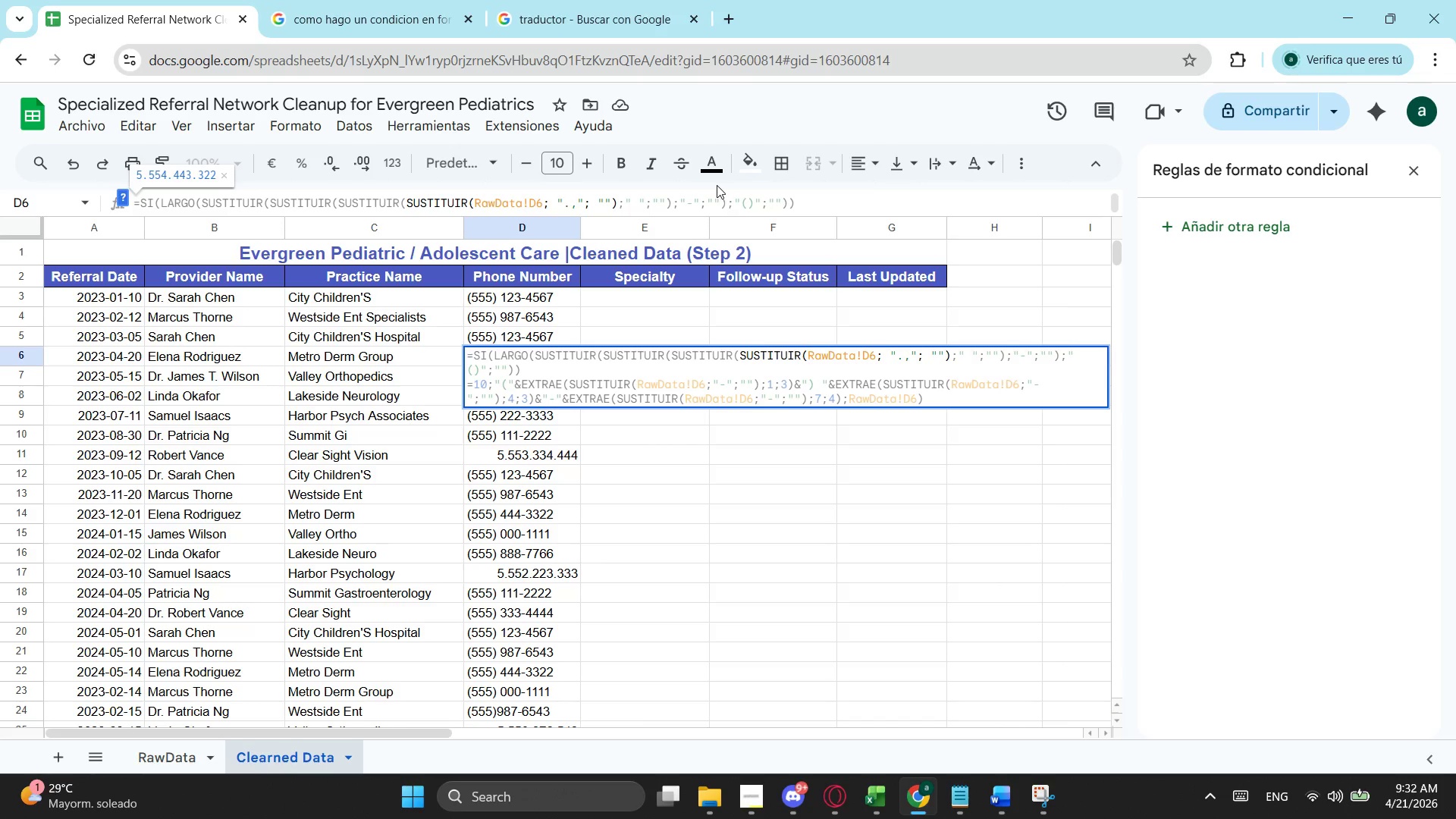 
key(Enter)
 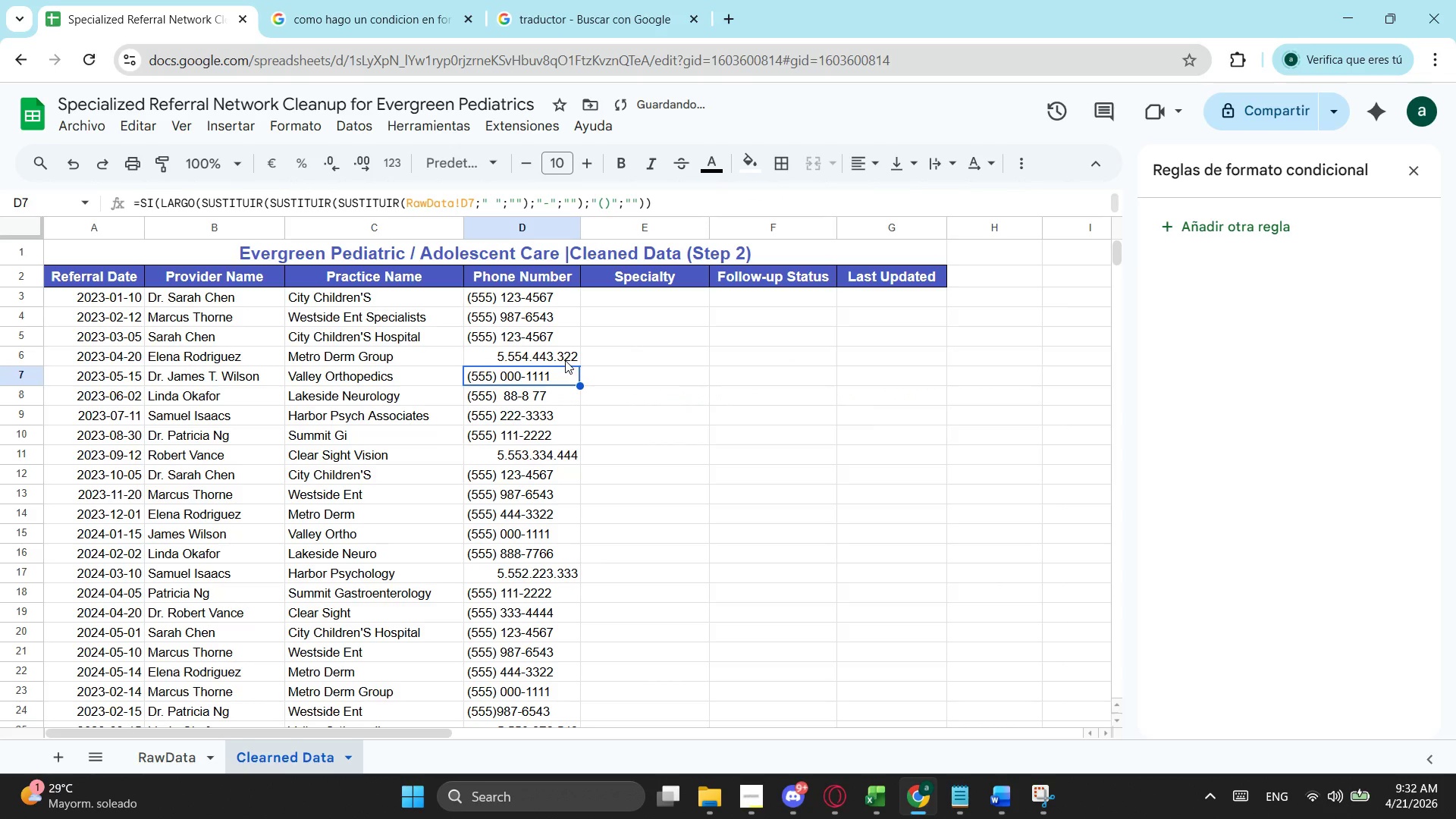 
left_click([568, 356])
 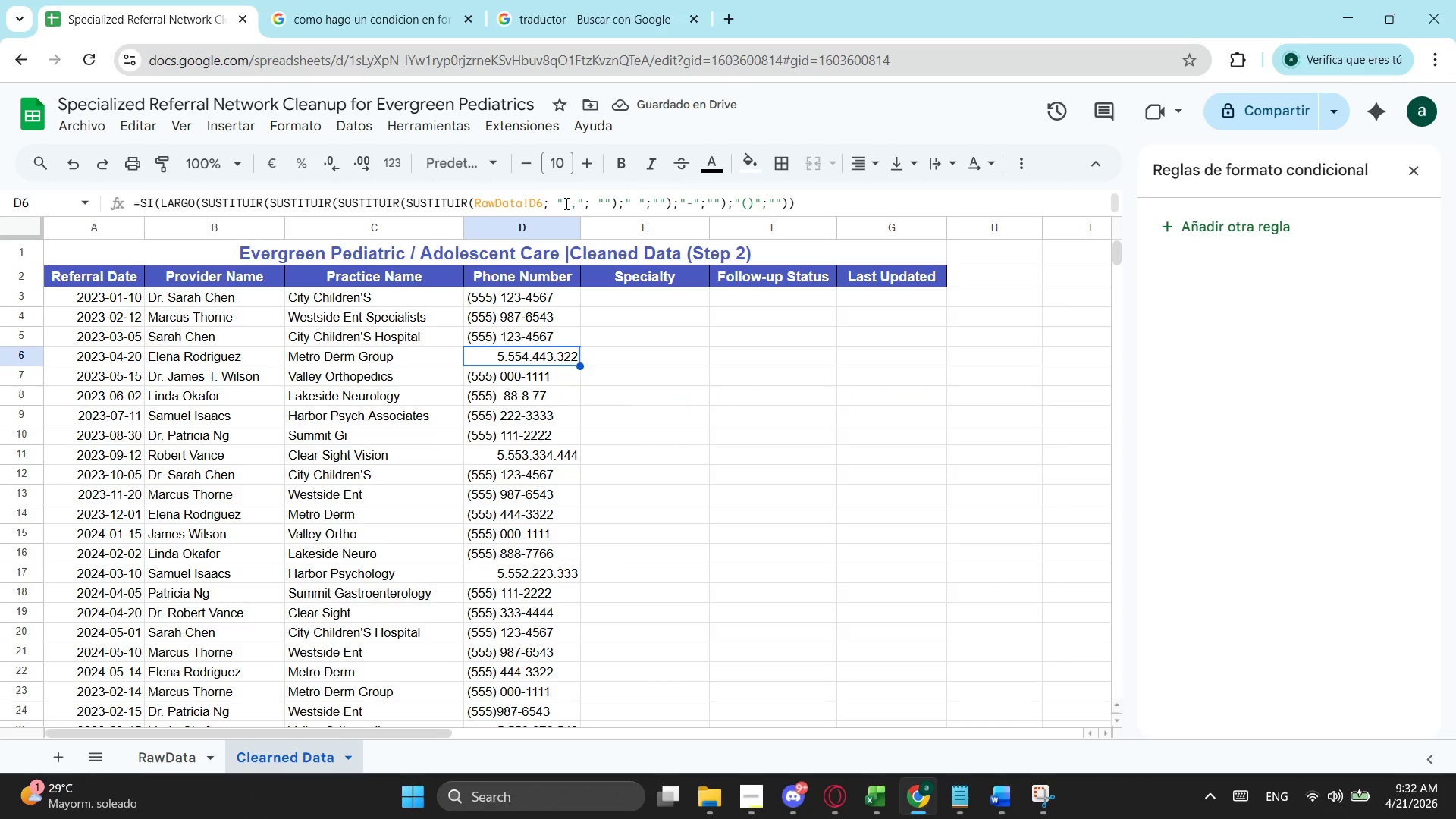 
left_click([573, 199])
 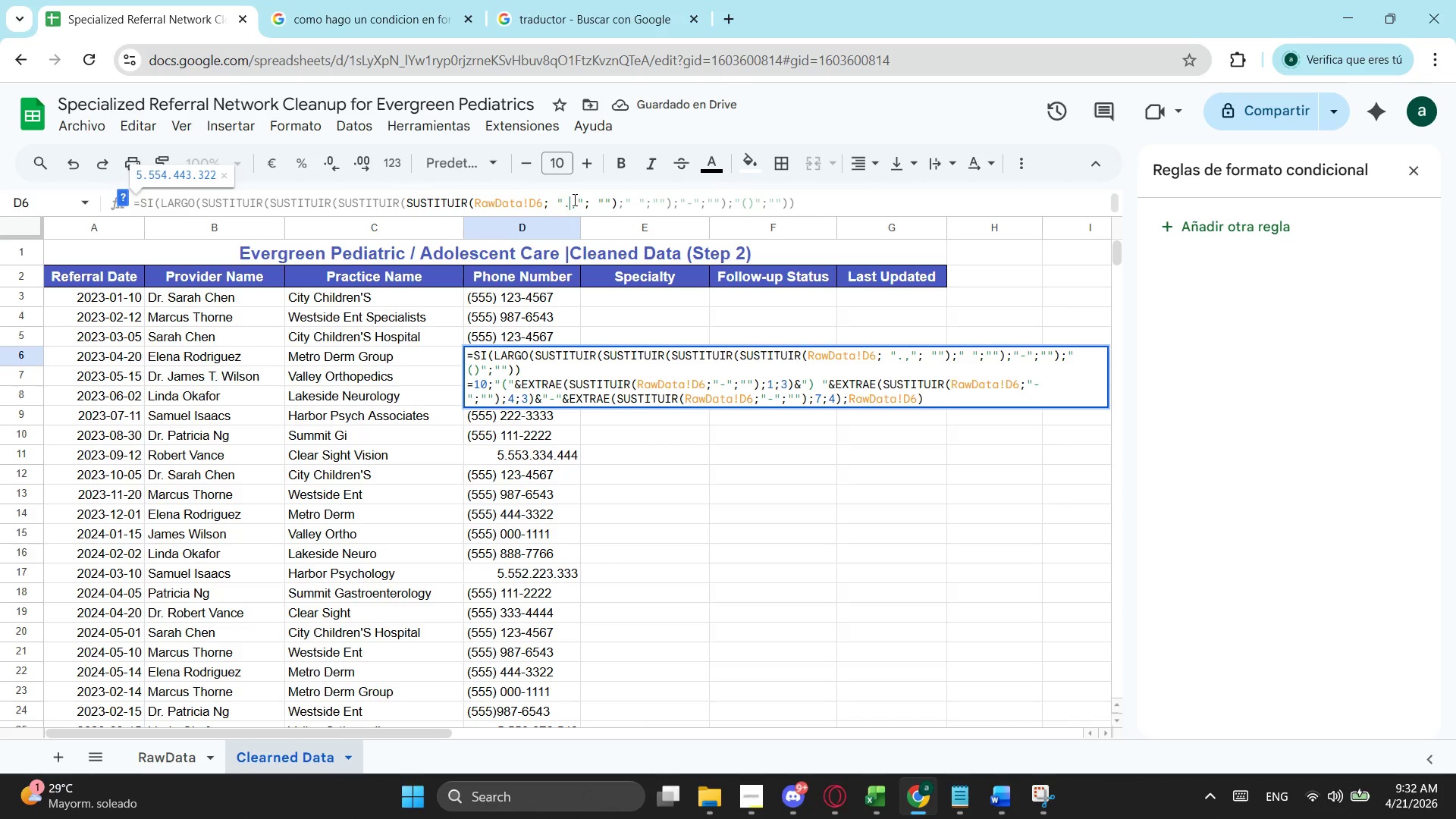 
key(Backspace)
 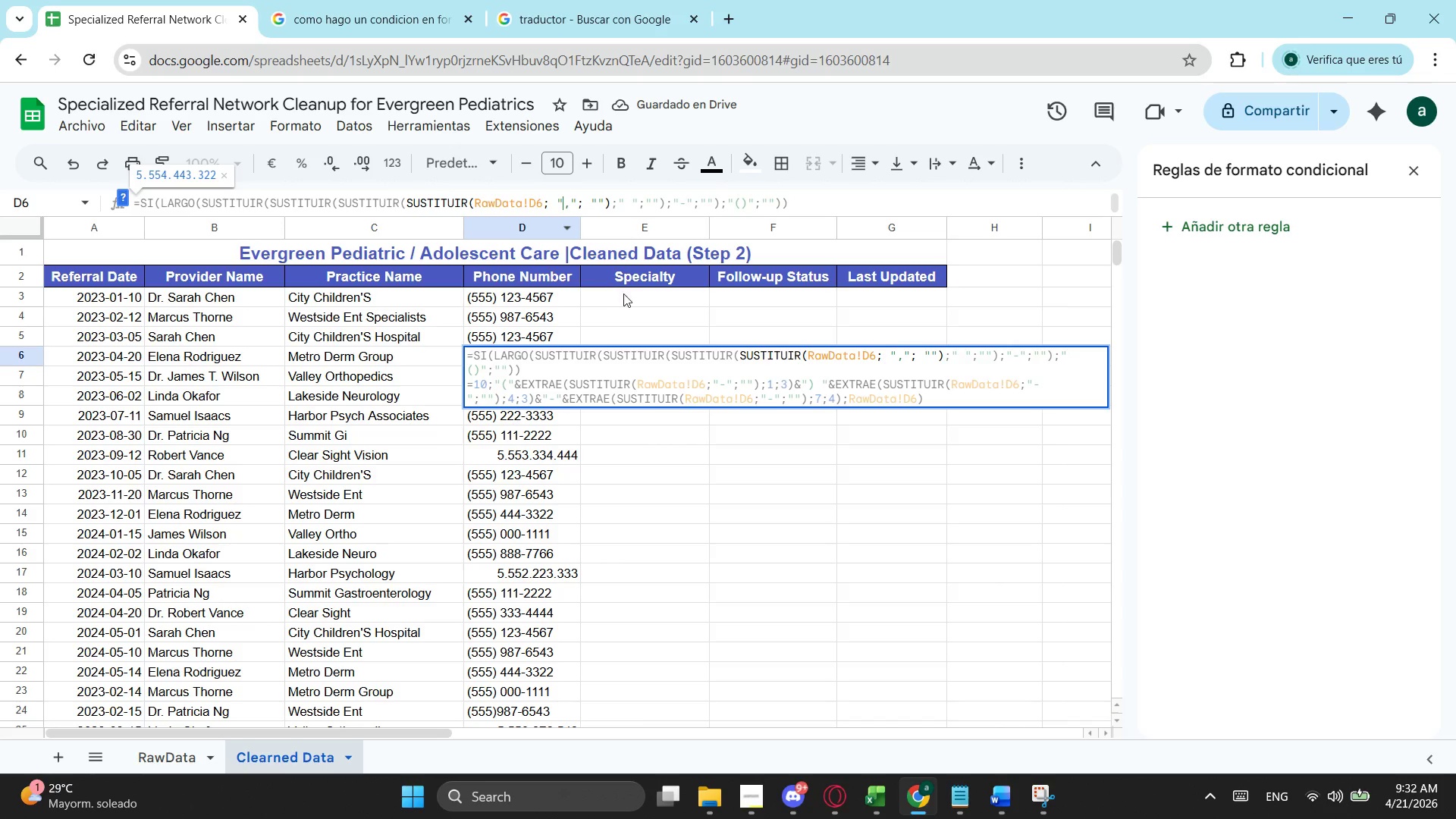 
key(Enter)
 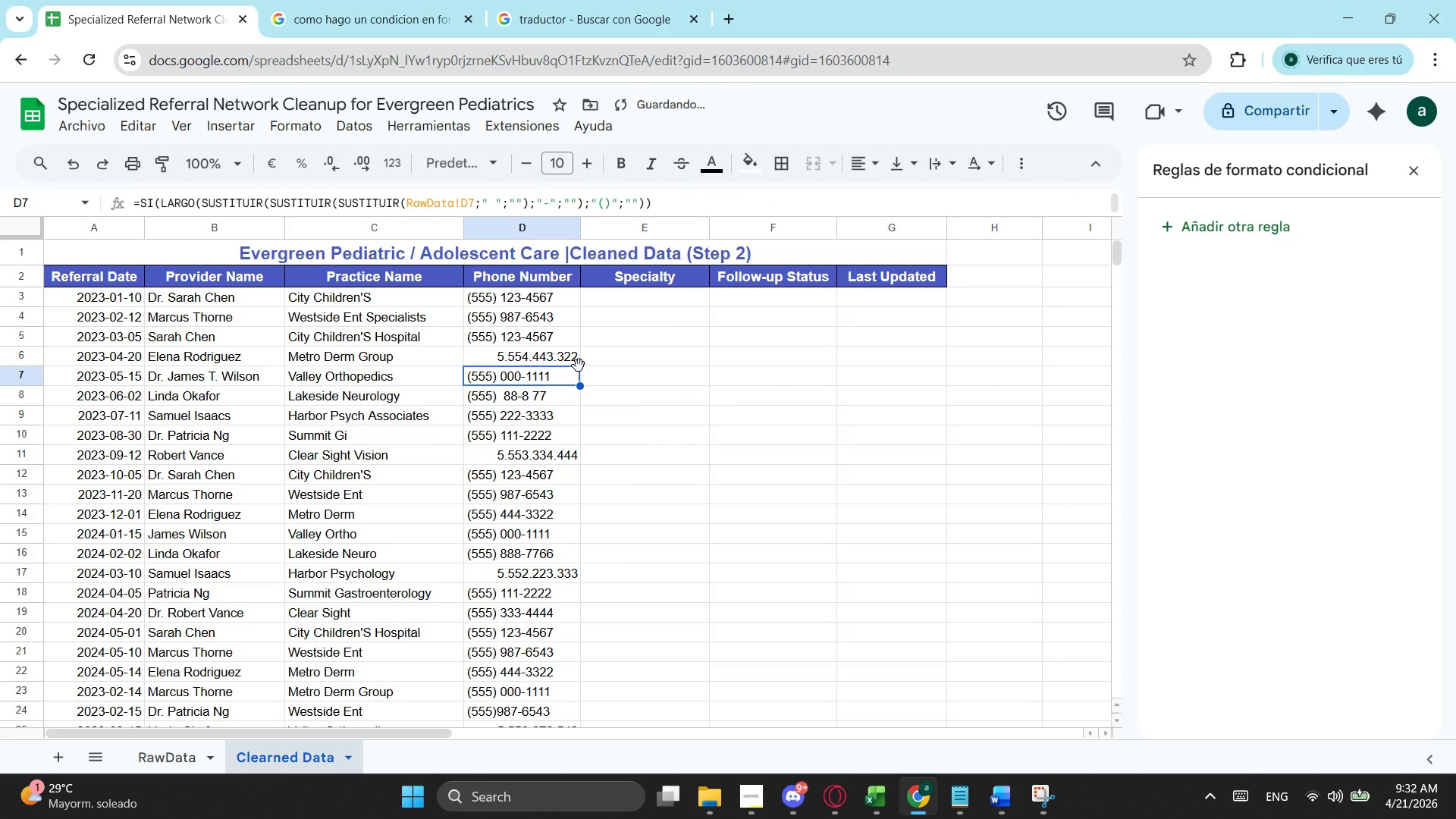 
left_click([564, 350])
 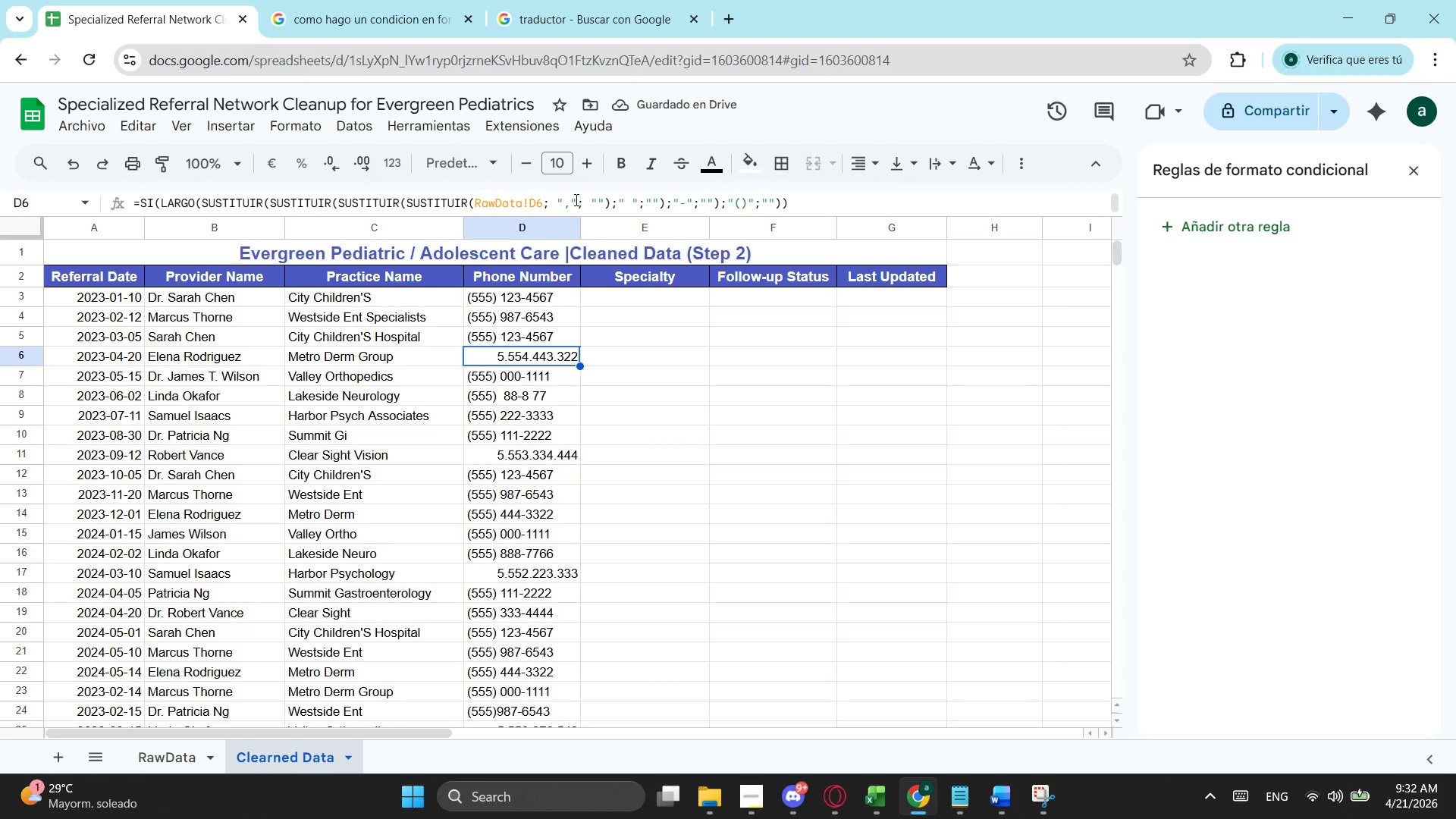 
left_click([566, 202])
 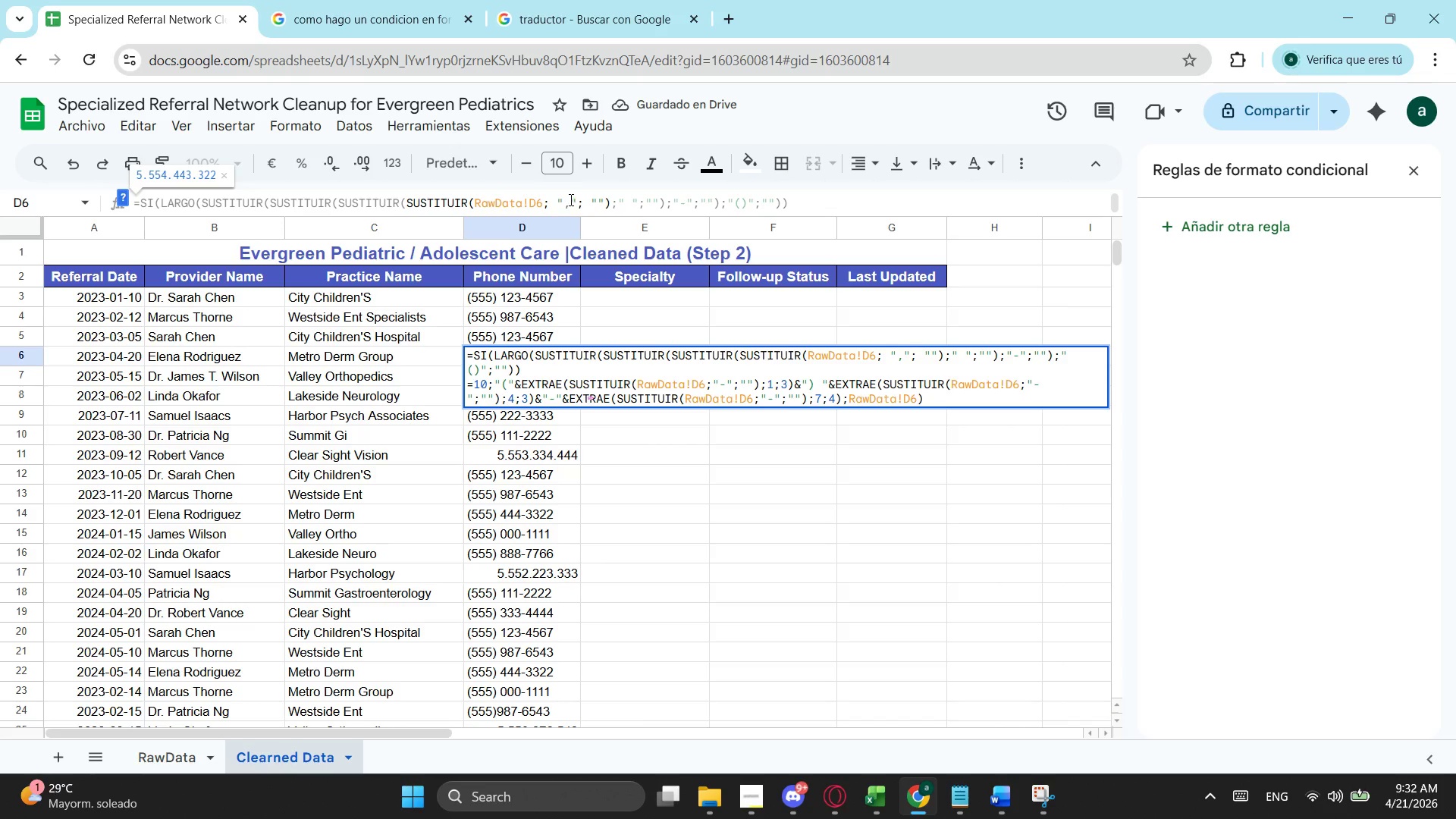 
left_click([570, 199])
 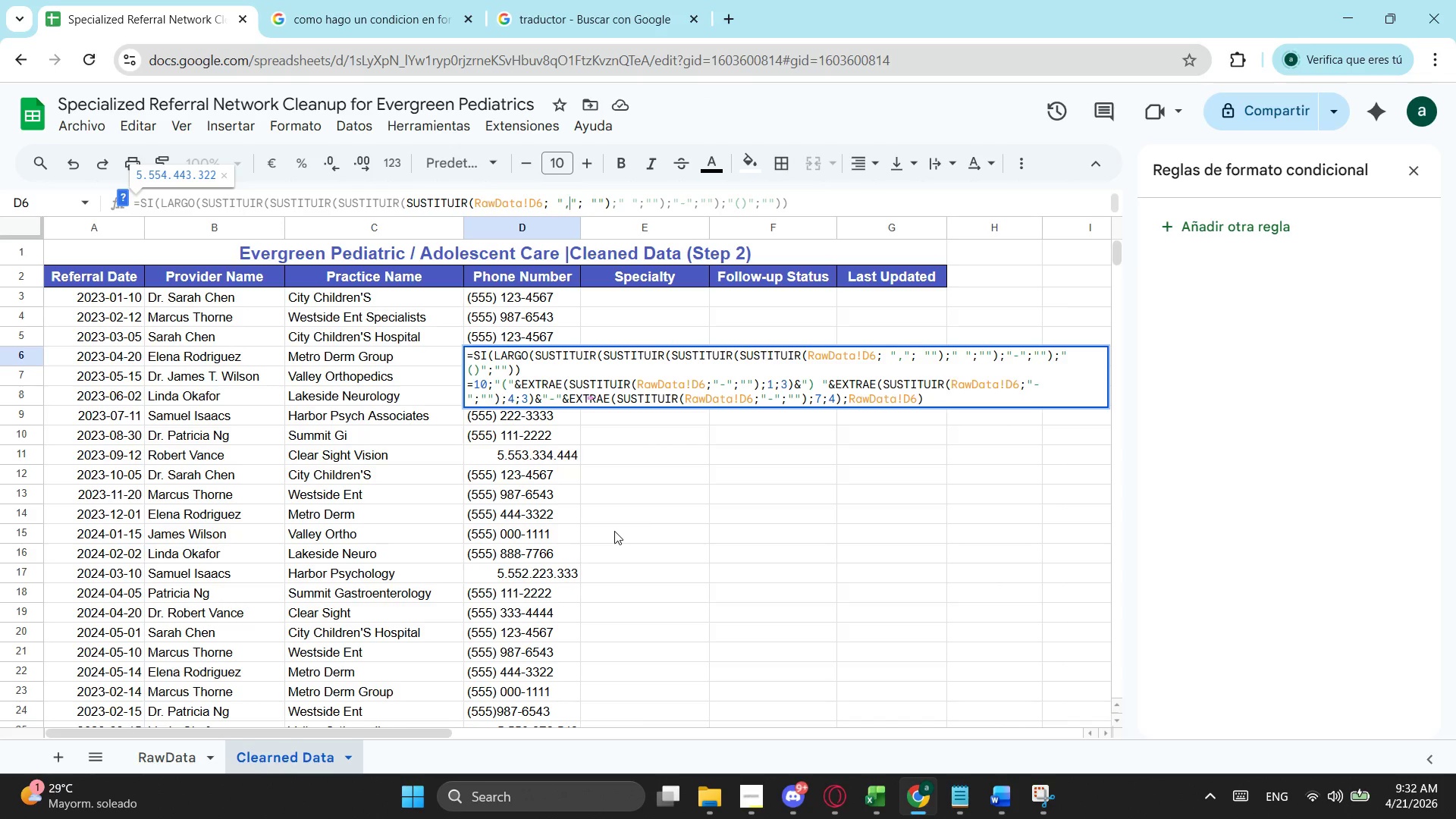 
key(Escape)